 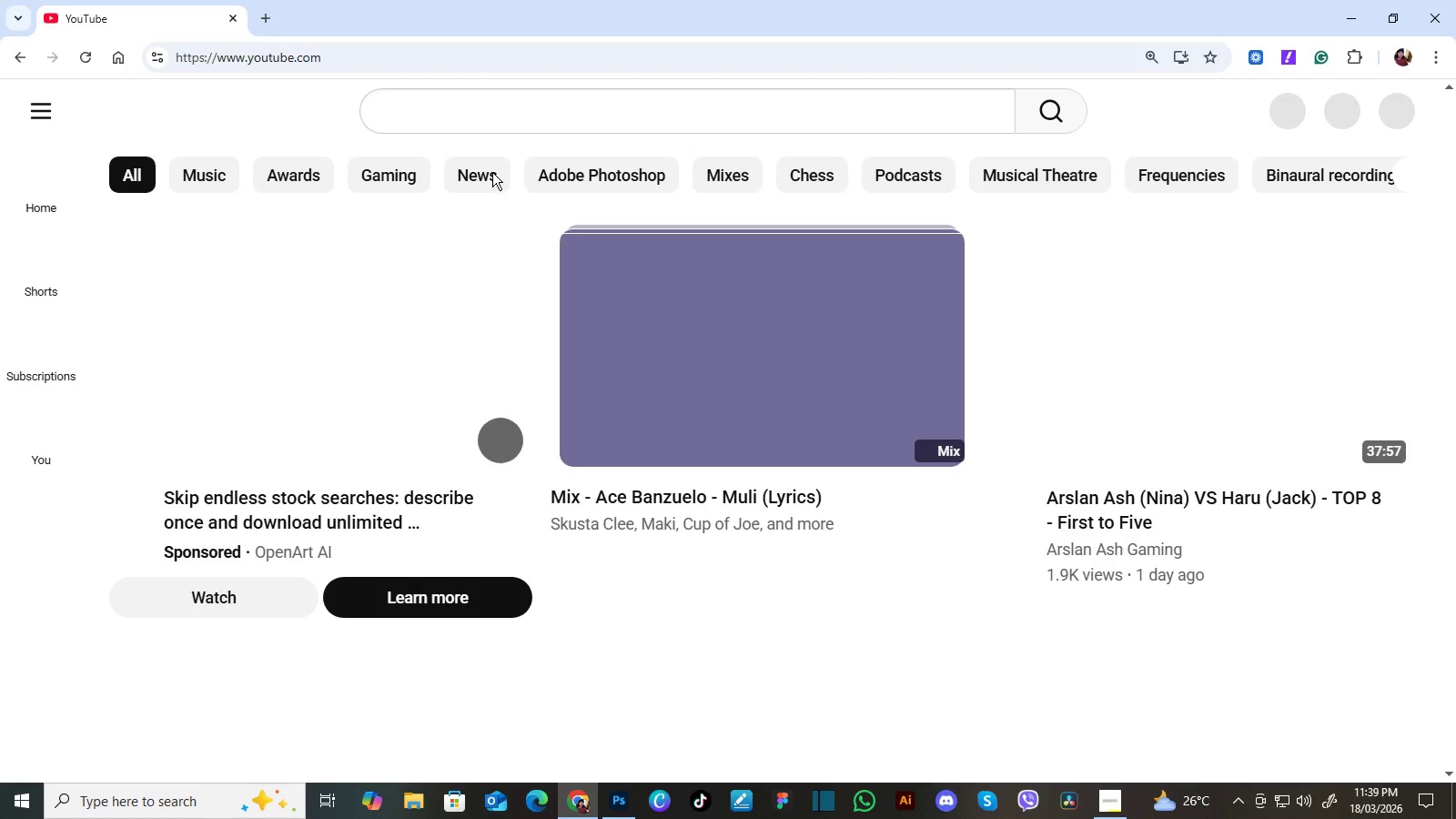 
left_click([267, 23])
 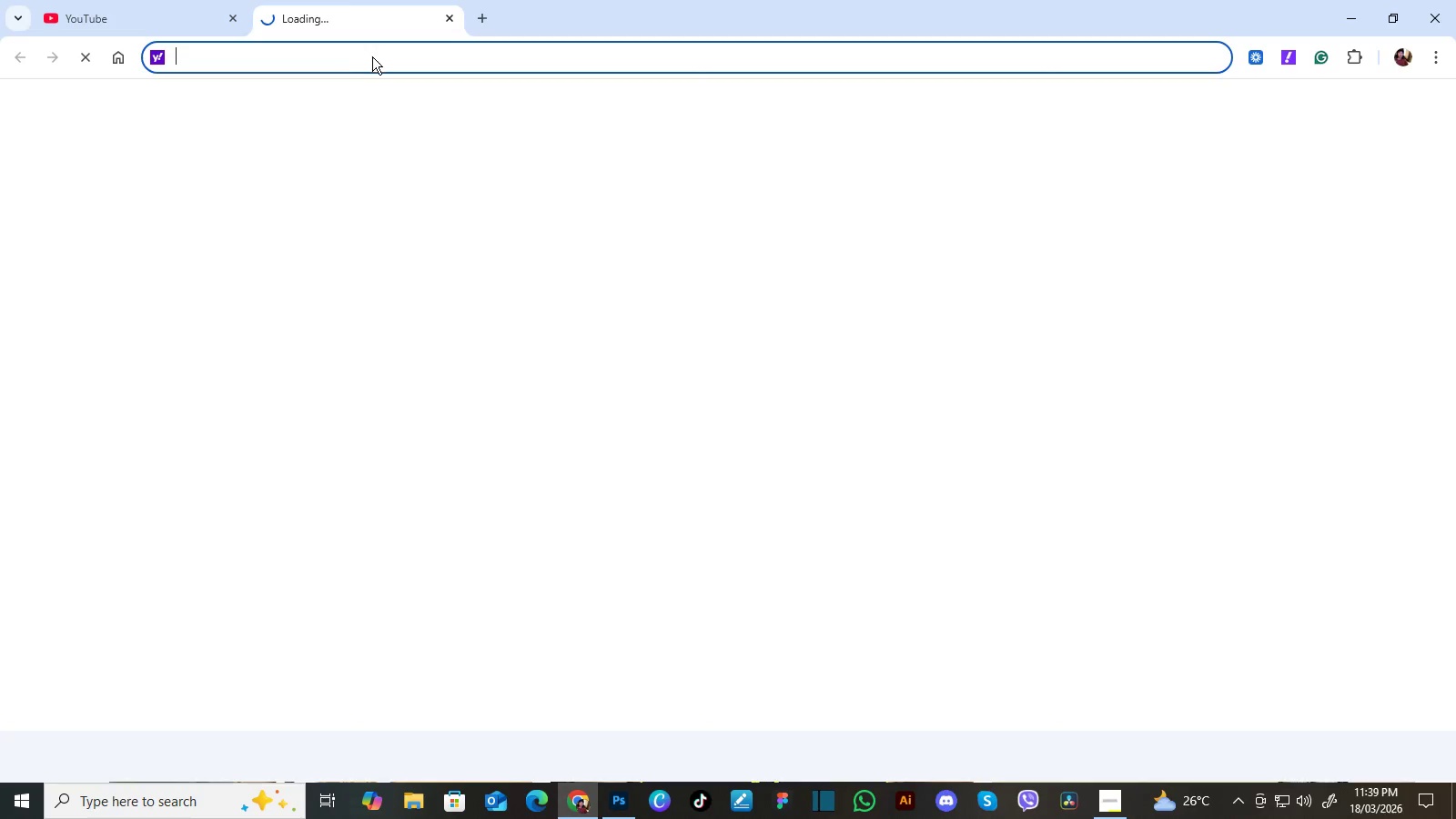 
left_click([379, 61])
 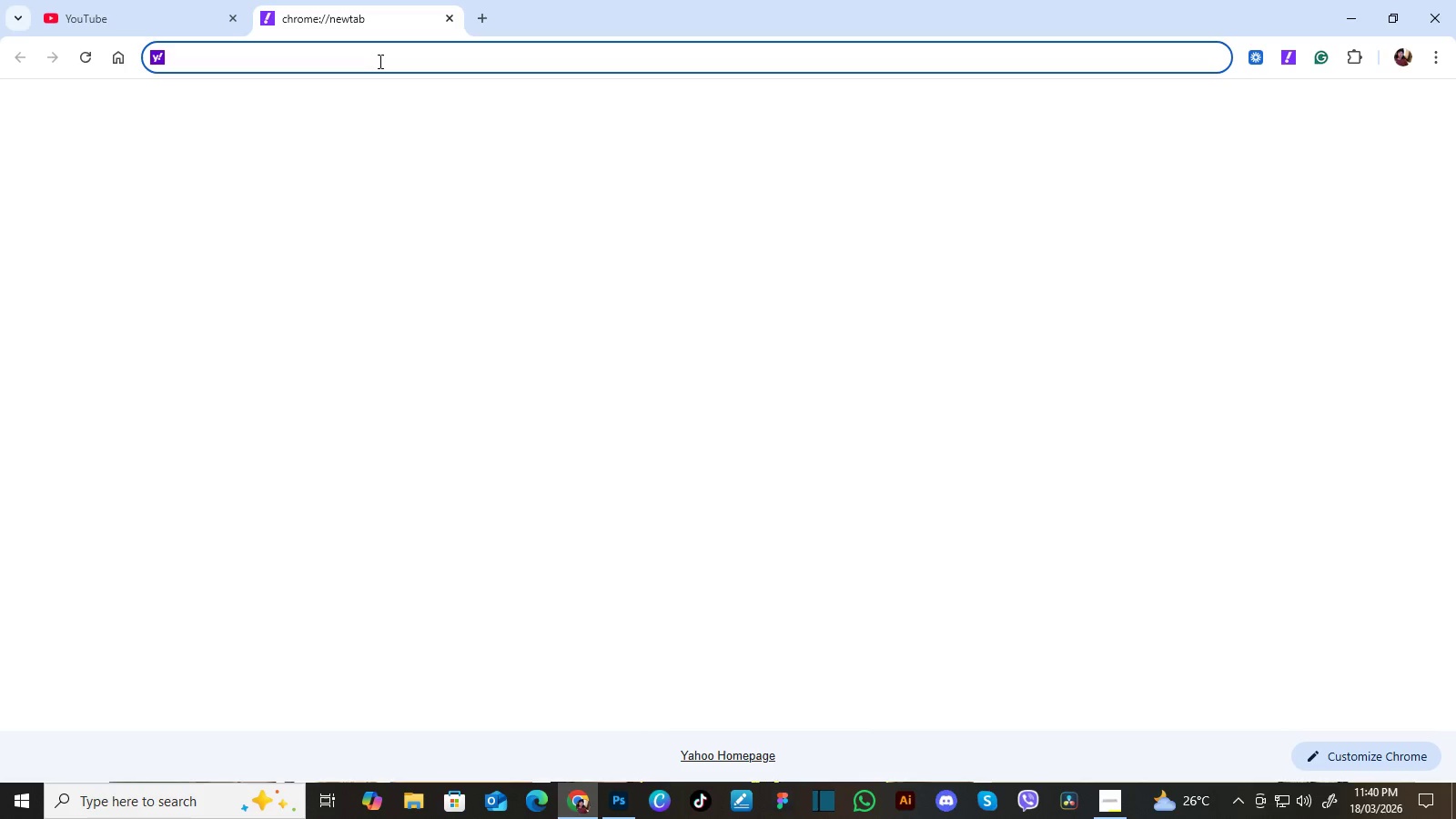 
type(pe)
 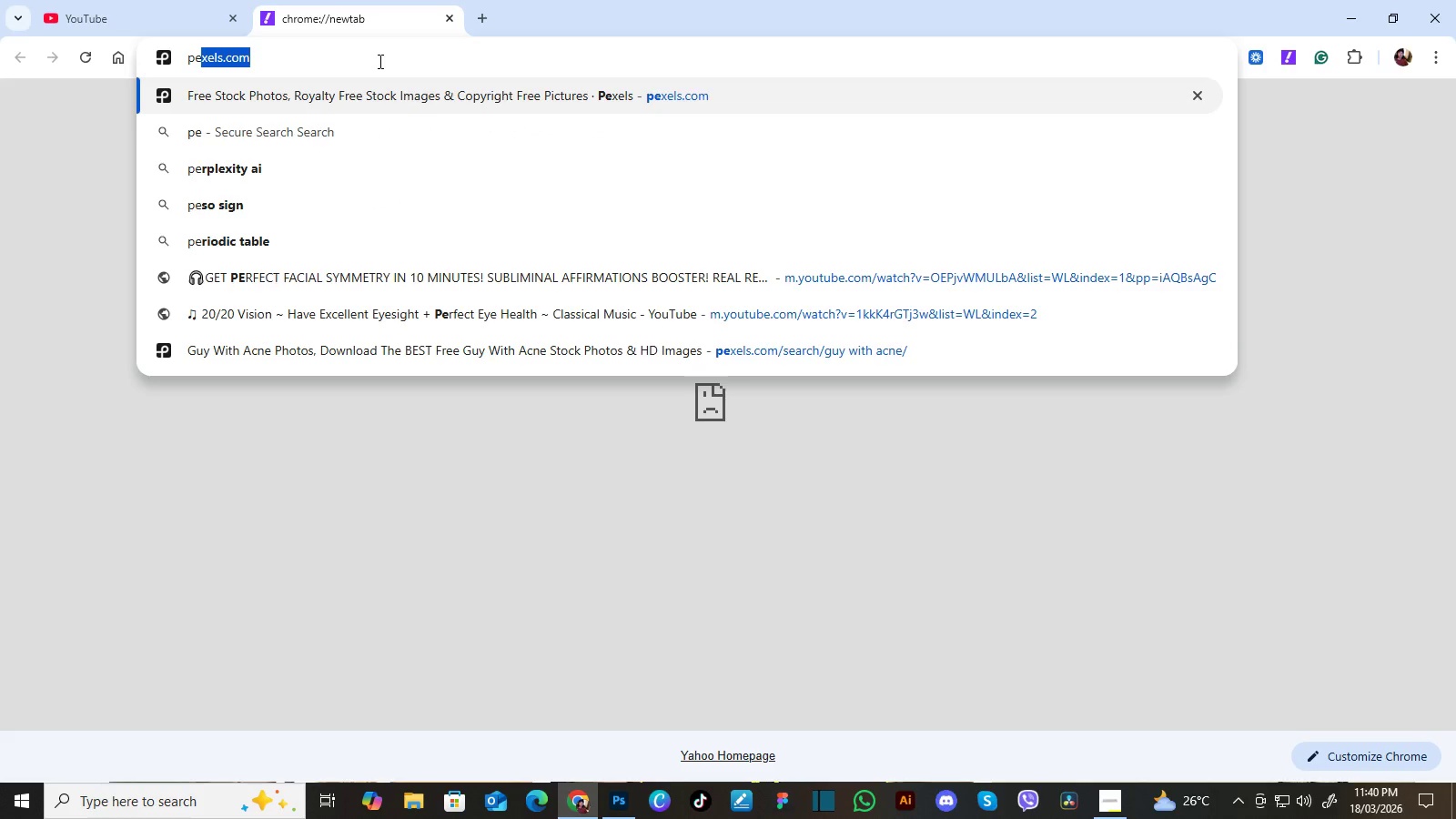 
key(Enter)
 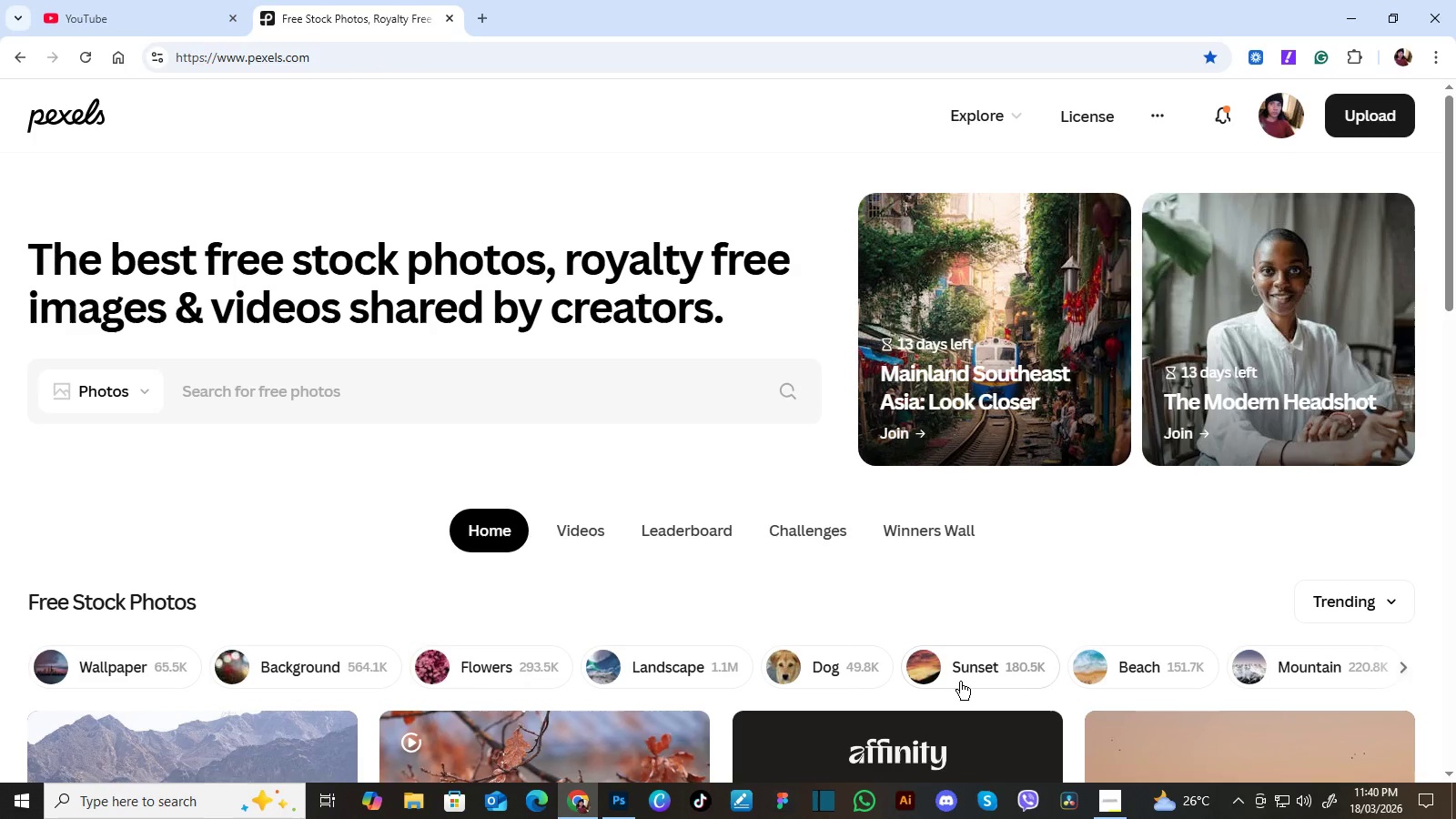 
wait(6.97)
 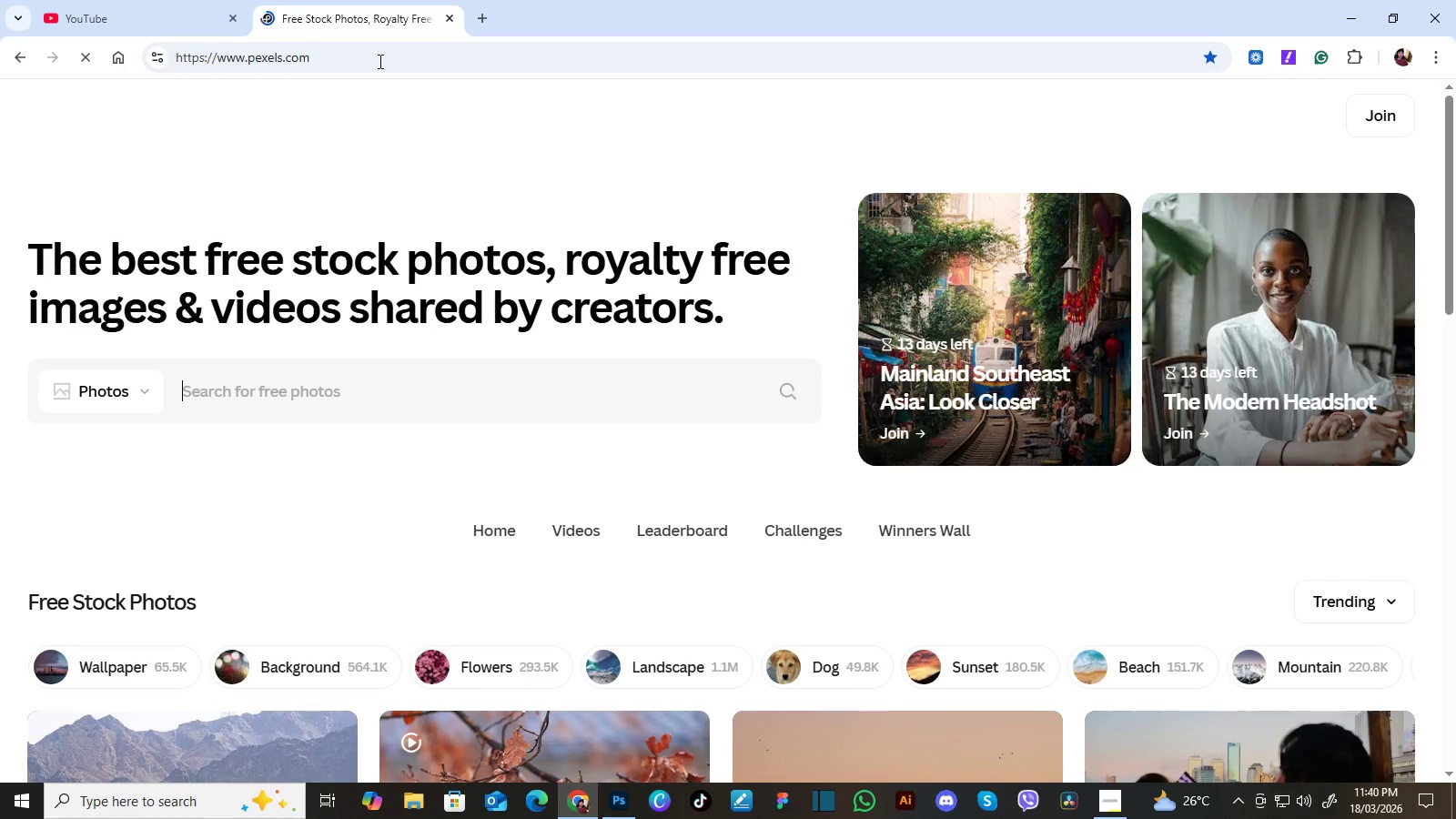 
left_click([233, 25])
 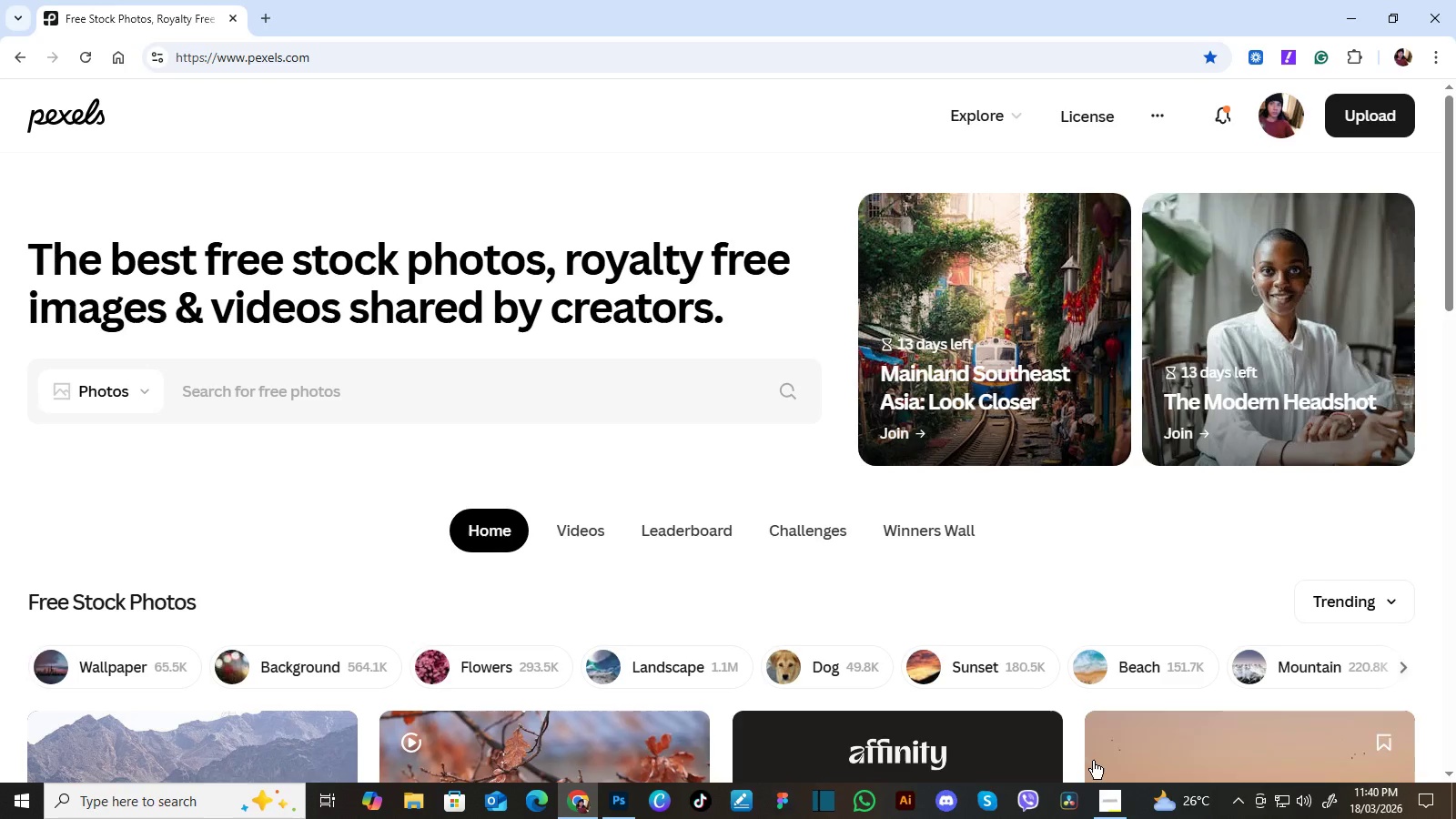 
left_click([1111, 803])